 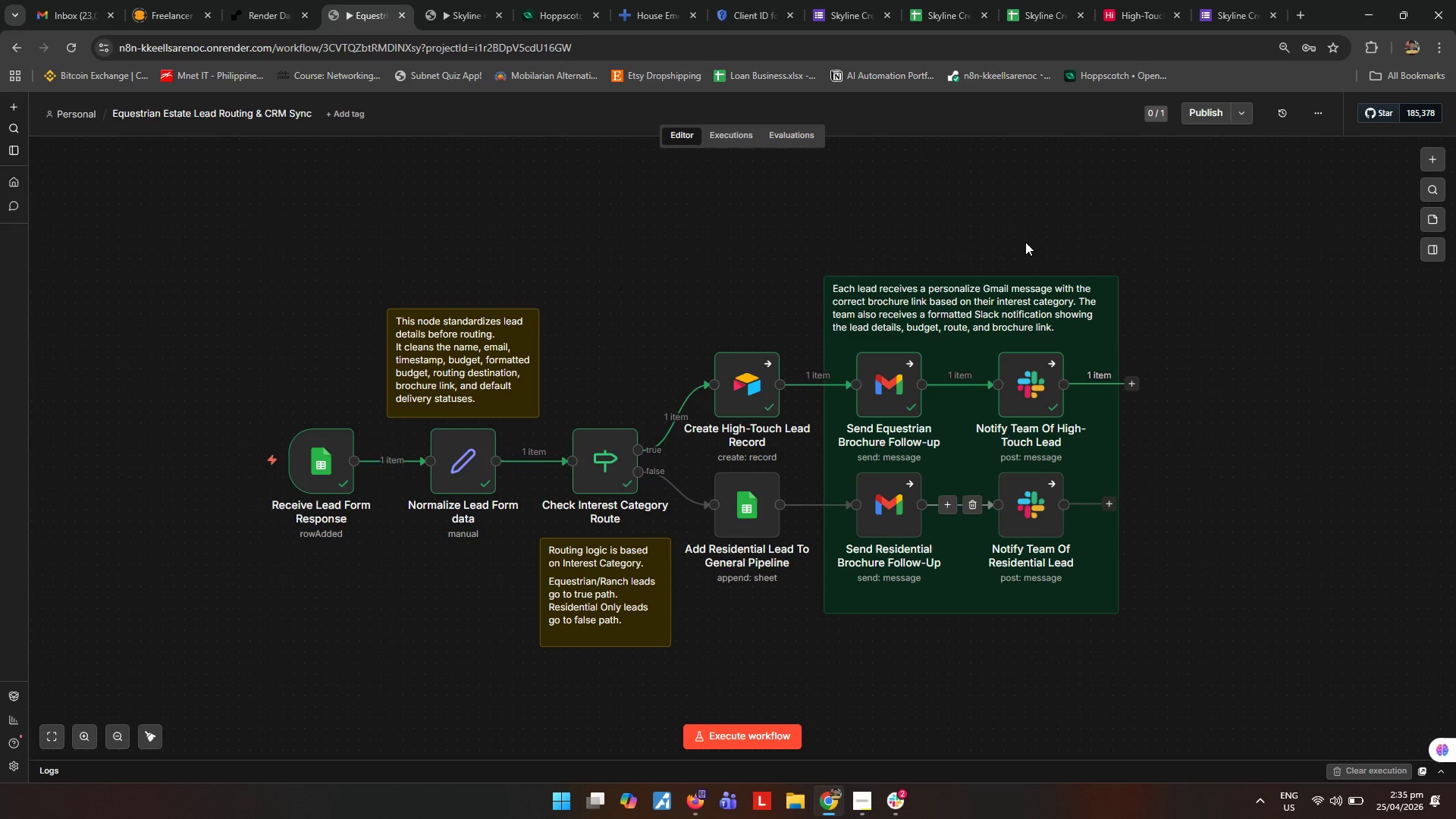 
left_click([1134, 14])
 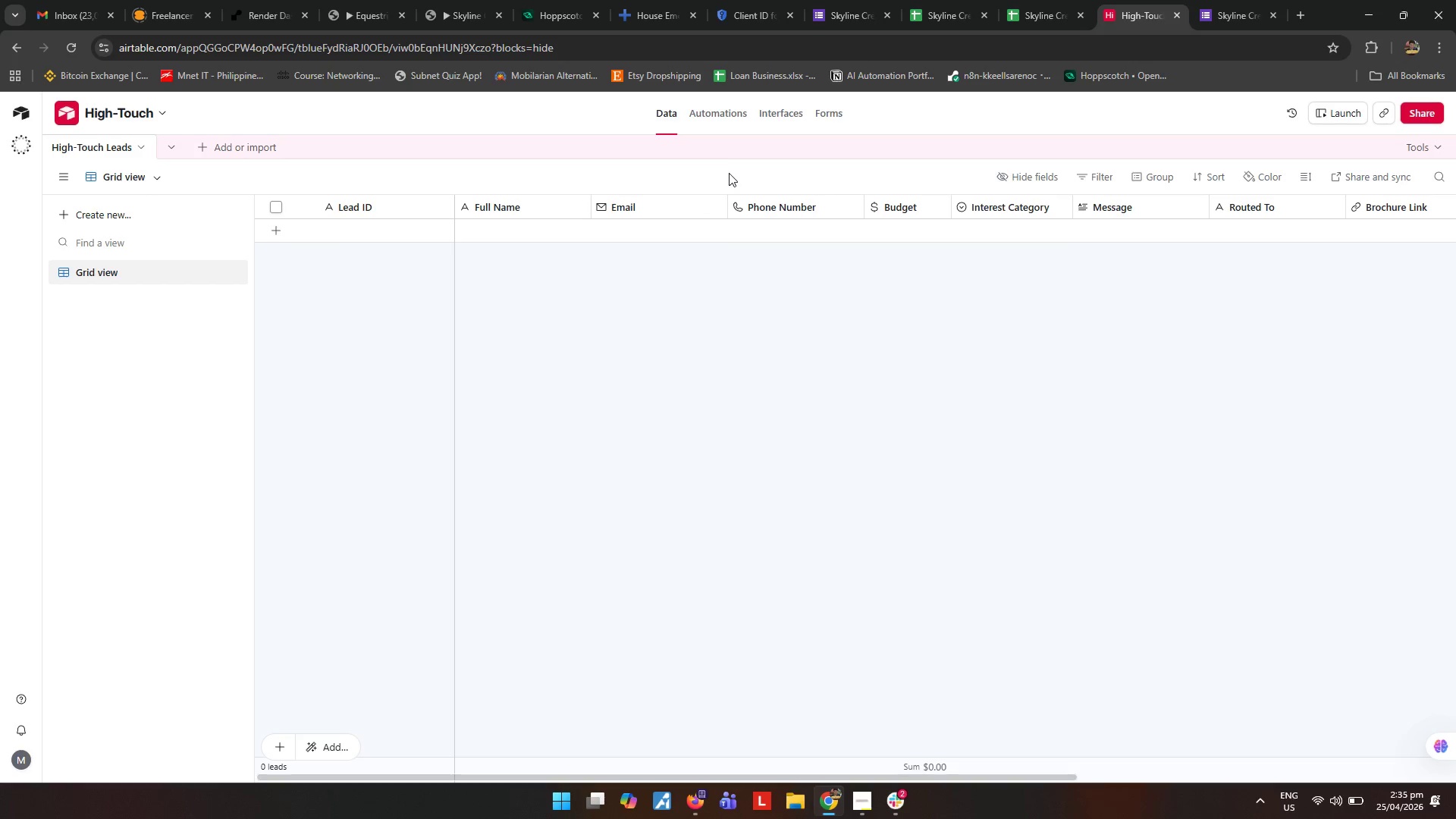 
left_click([1043, 15])
 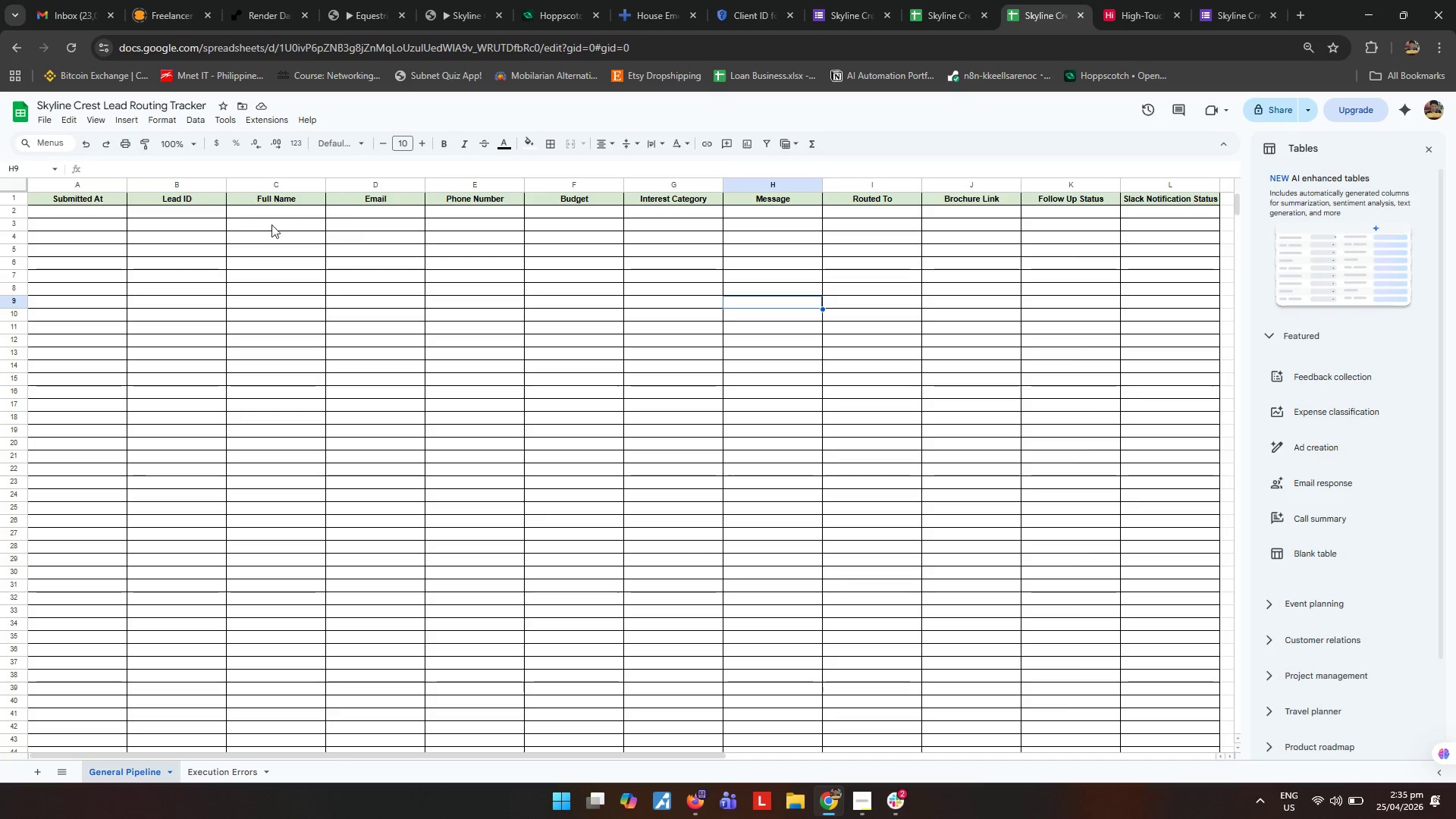 
scroll: coordinate [275, 355], scroll_direction: up, amount: 4.0
 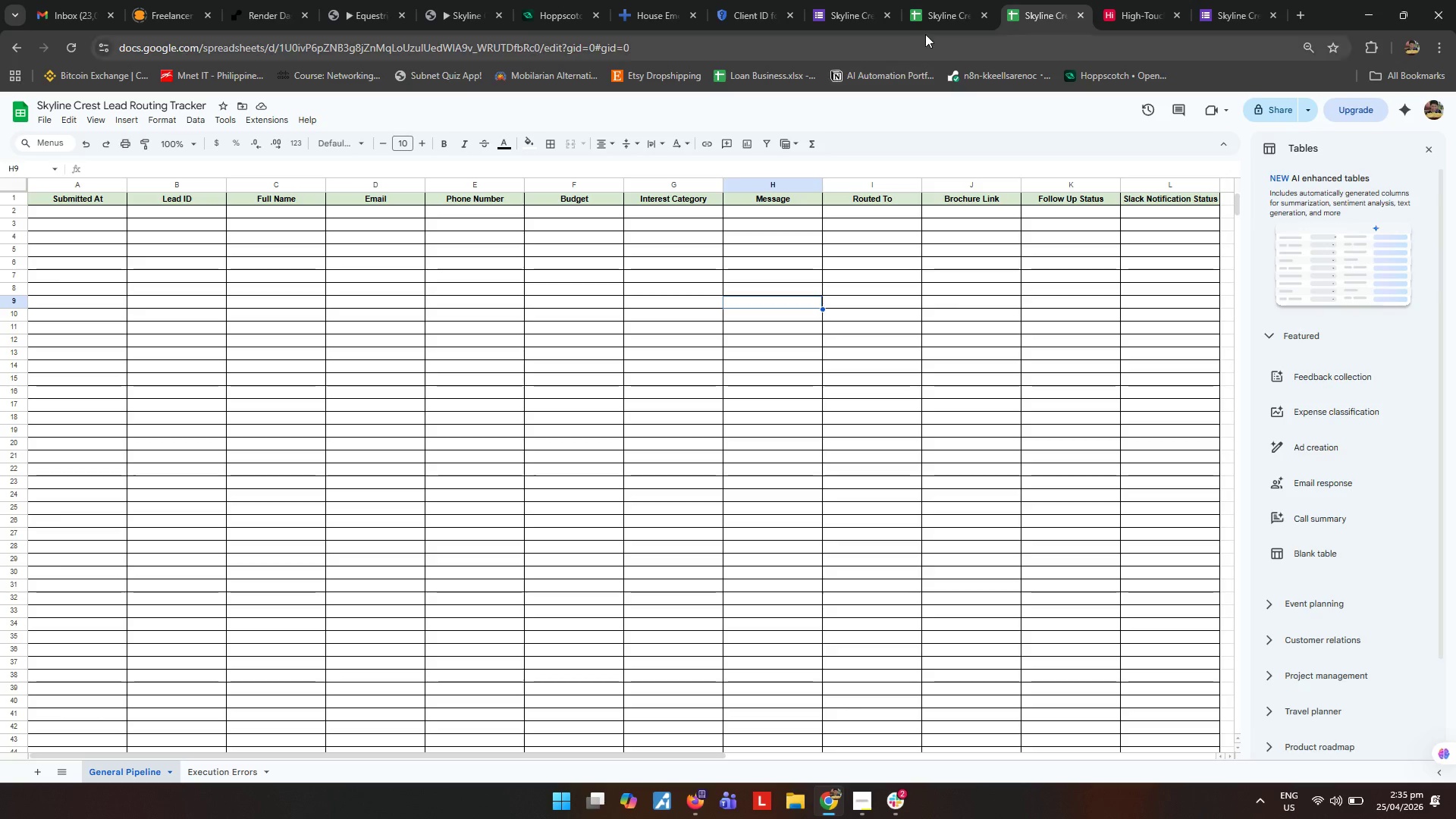 
left_click([1236, 15])
 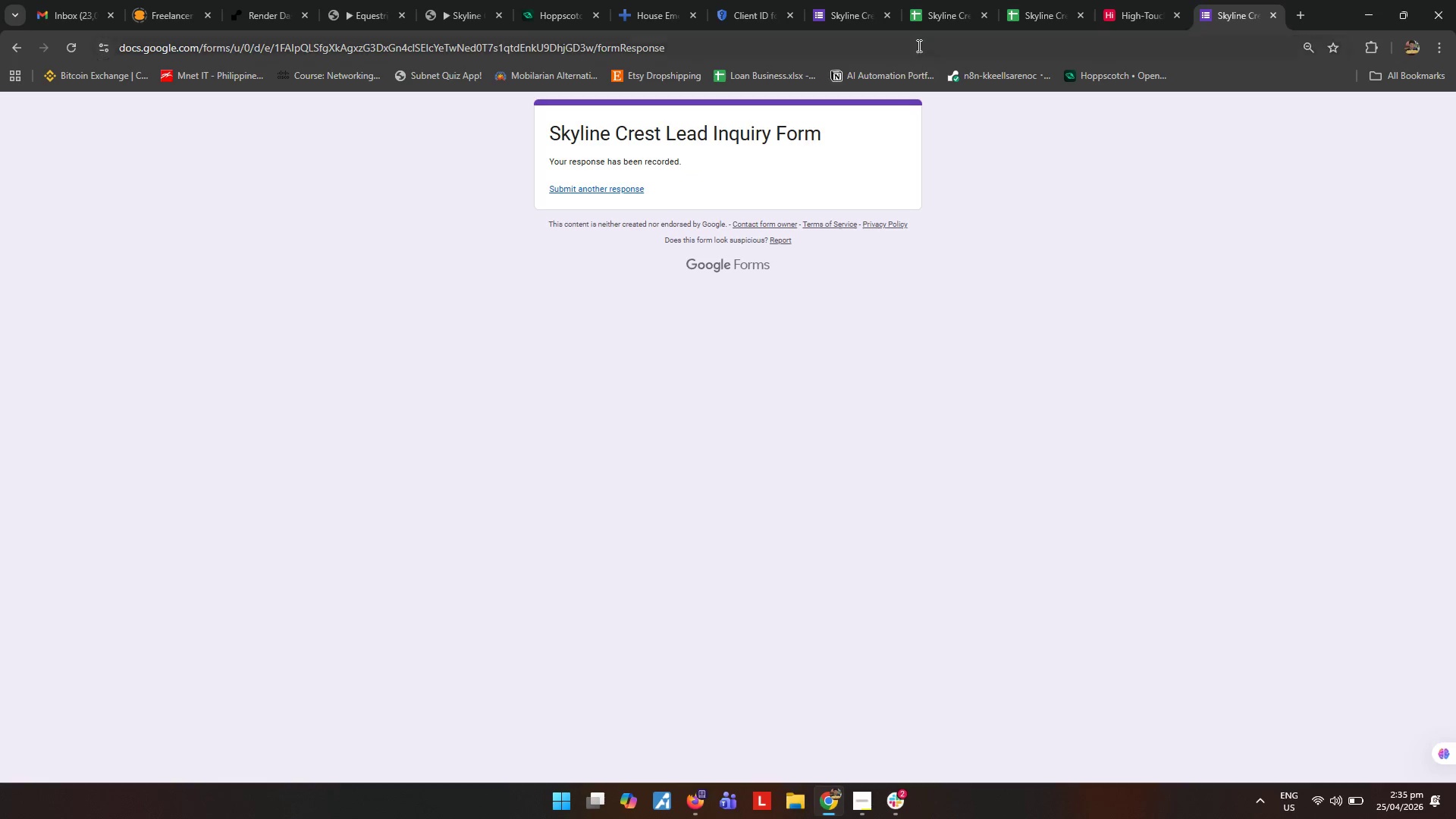 
left_click([934, 11])
 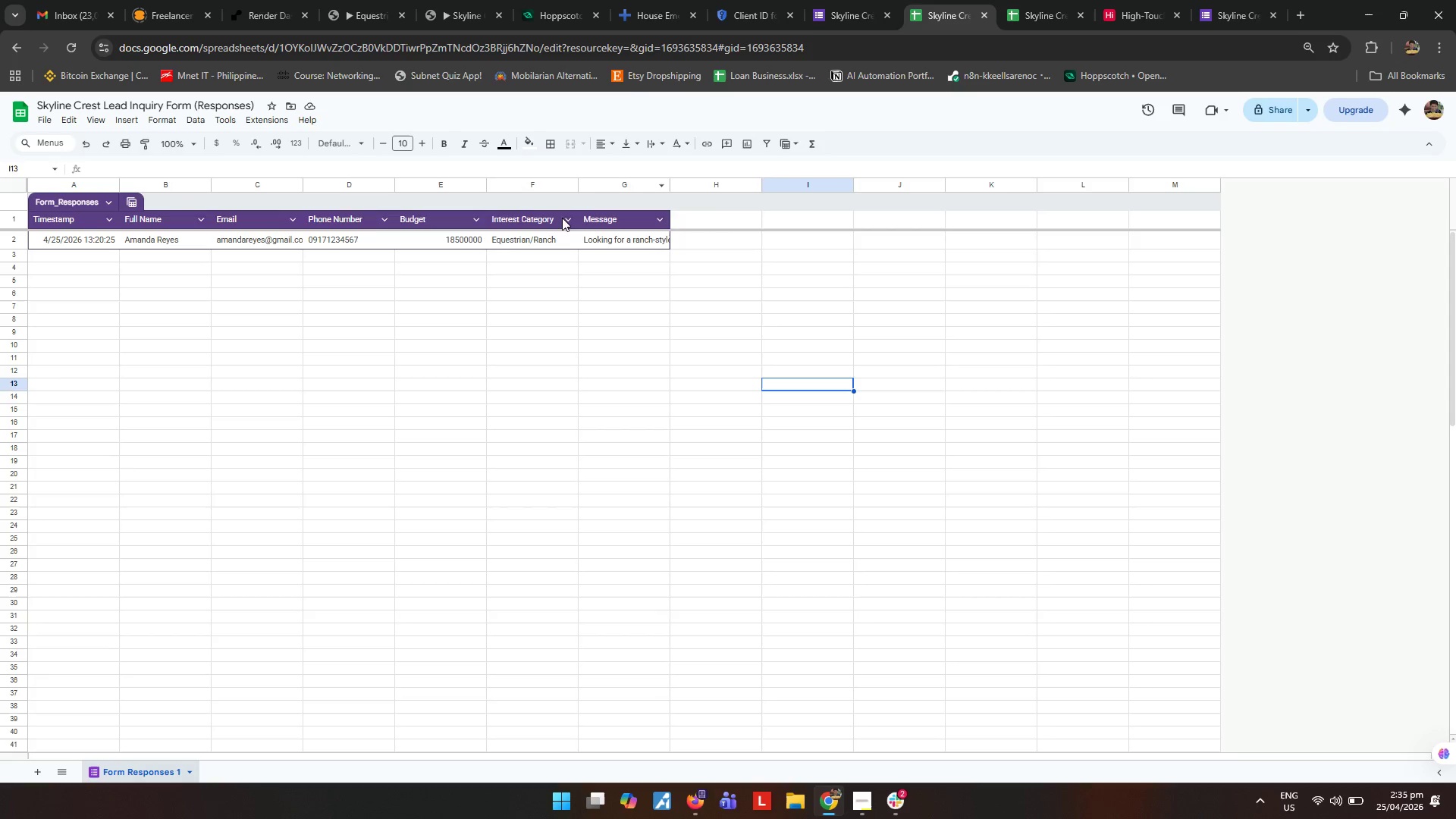 
left_click([350, 4])
 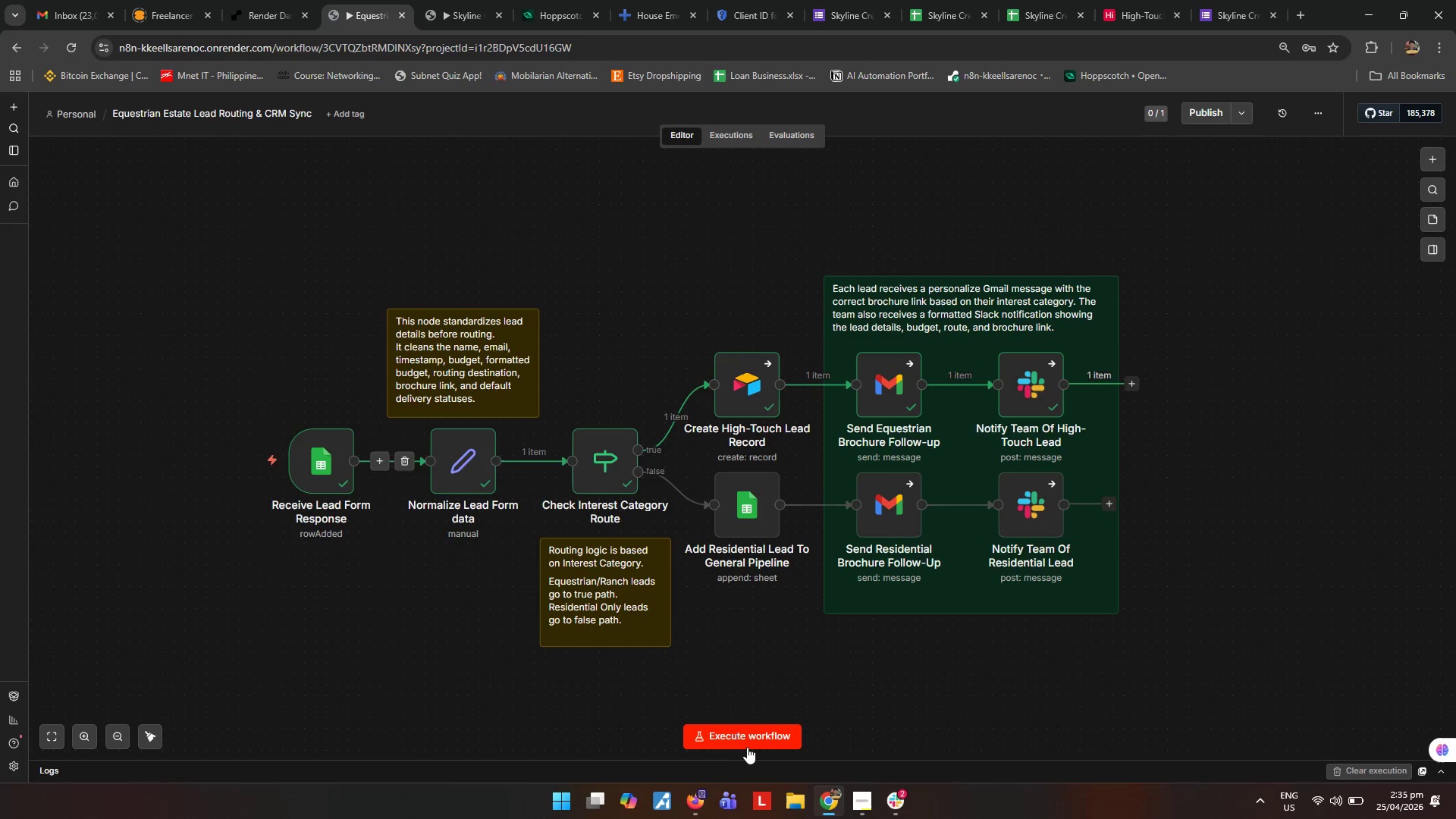 
left_click([748, 737])
 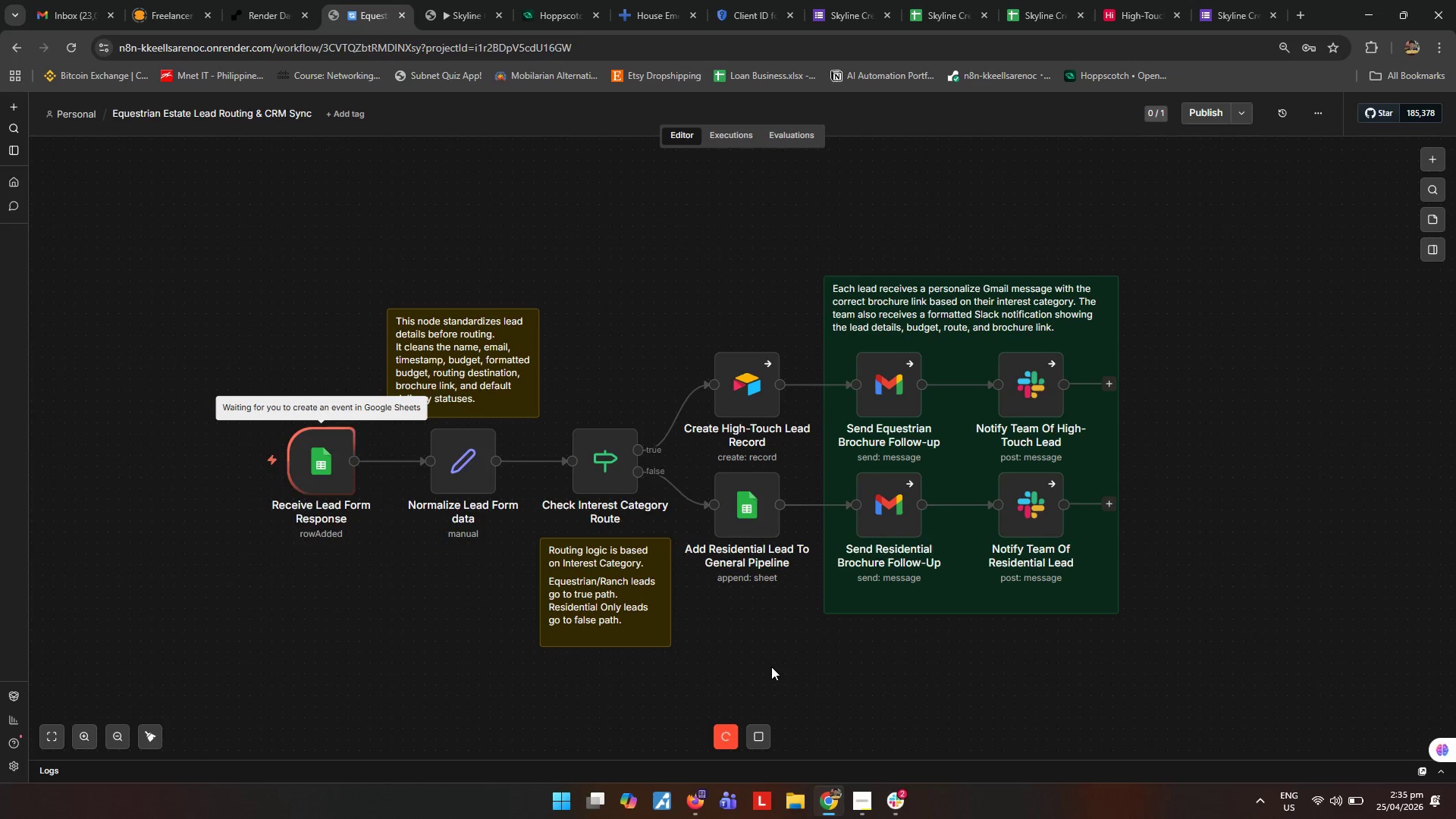 
wait(11.42)
 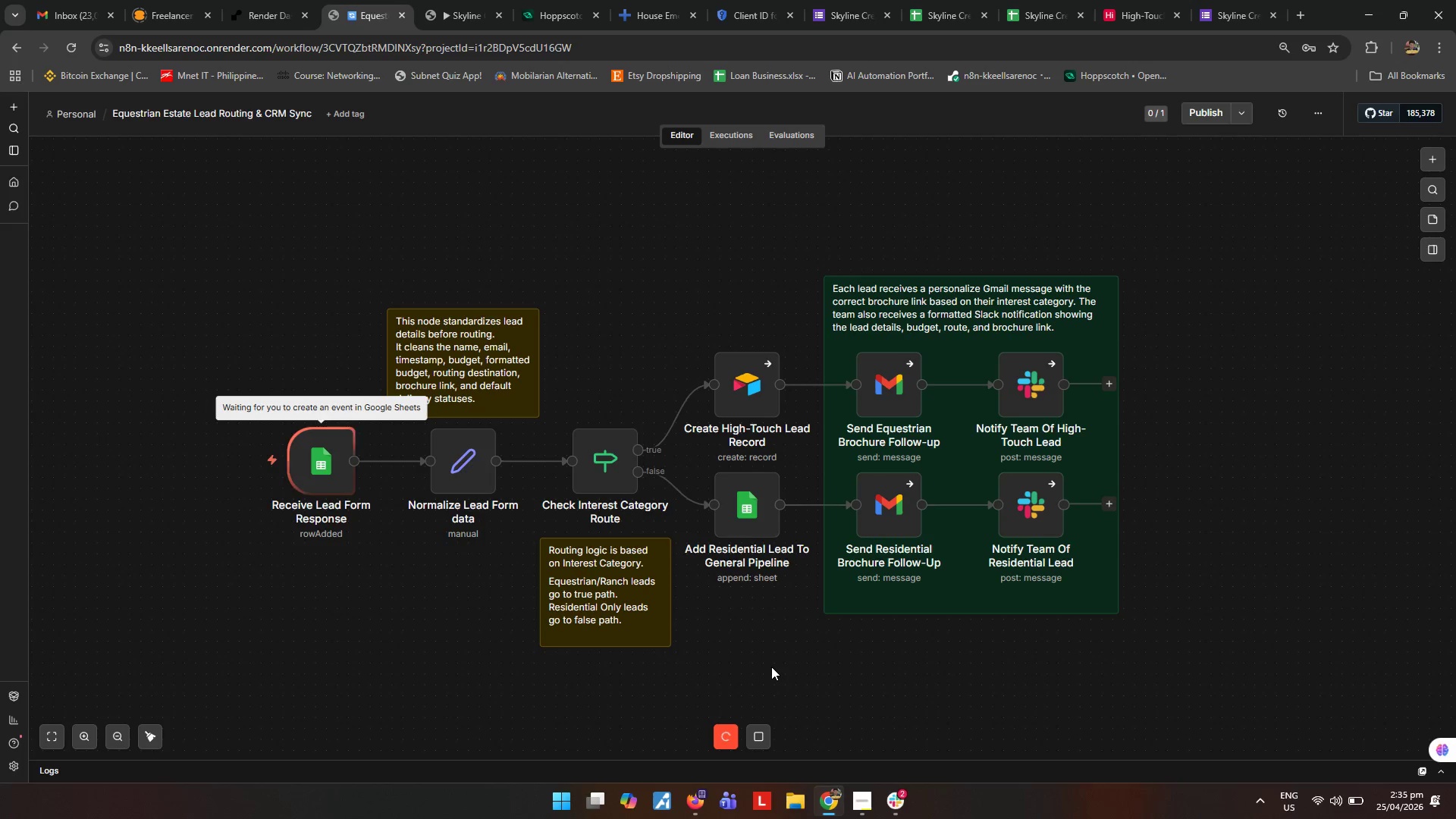 
left_click([1110, 7])
 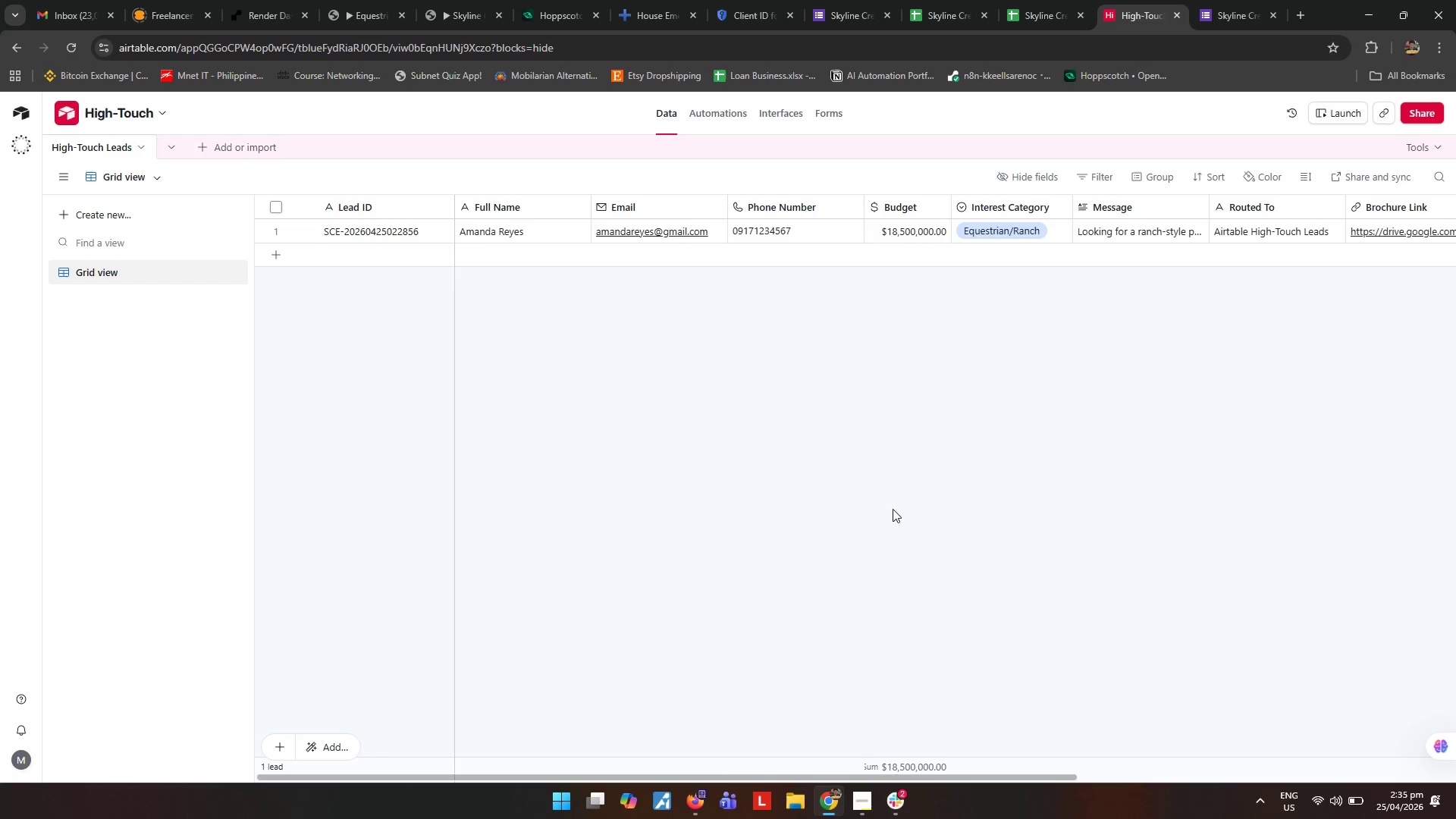 
left_click_drag(start_coordinate=[810, 778], to_coordinate=[761, 780])
 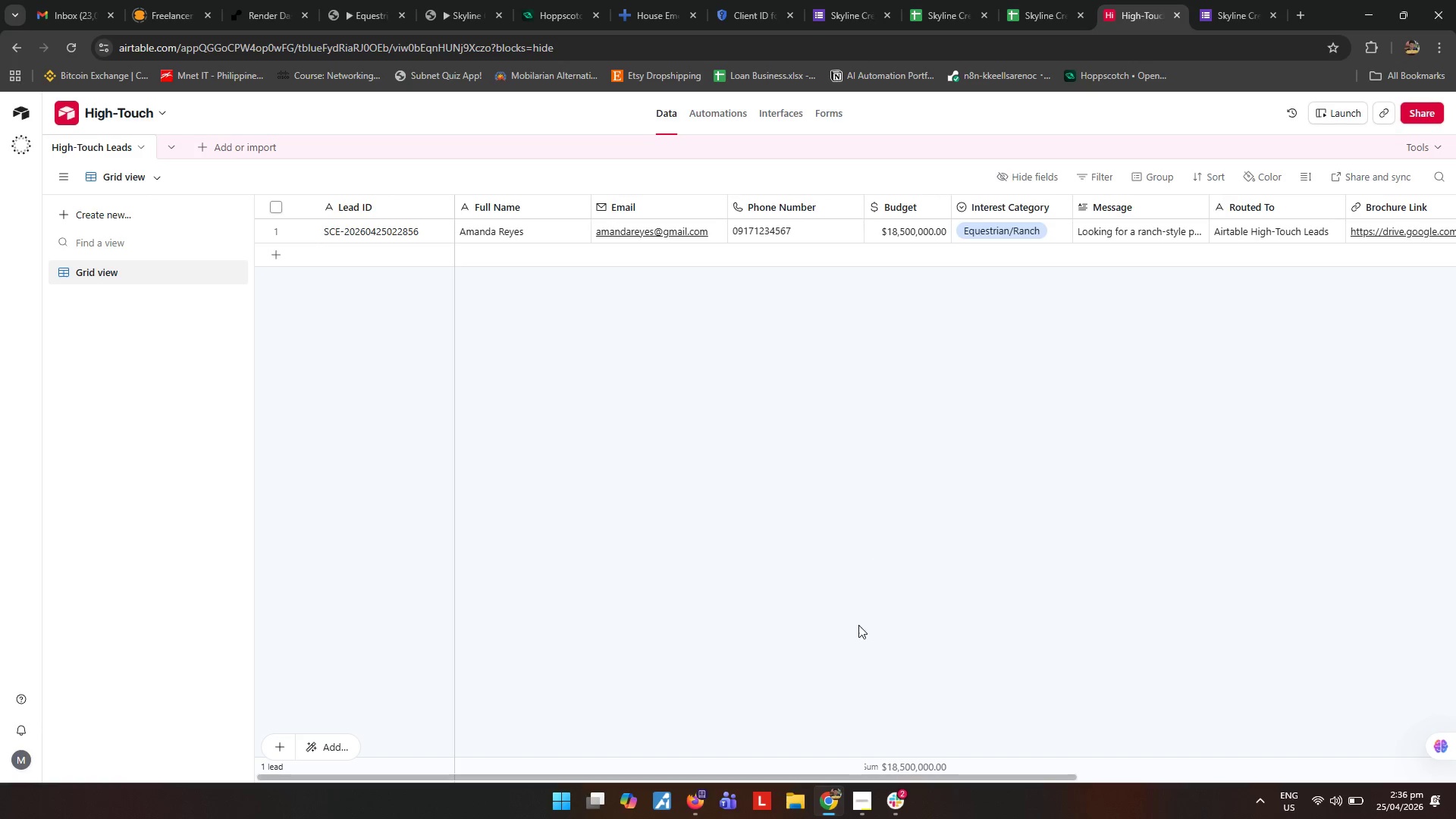 
left_click([900, 791])
 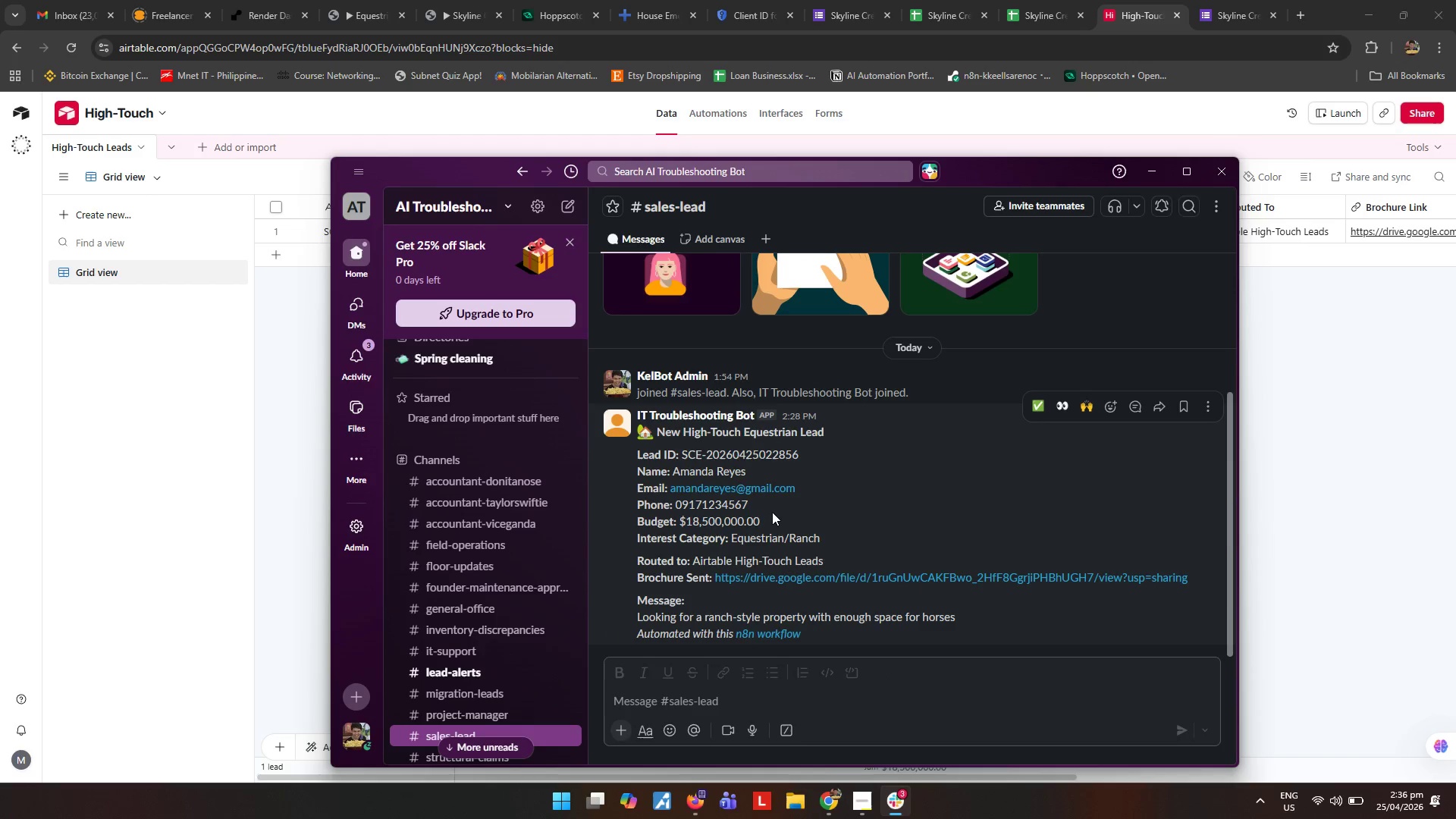 
wait(8.48)
 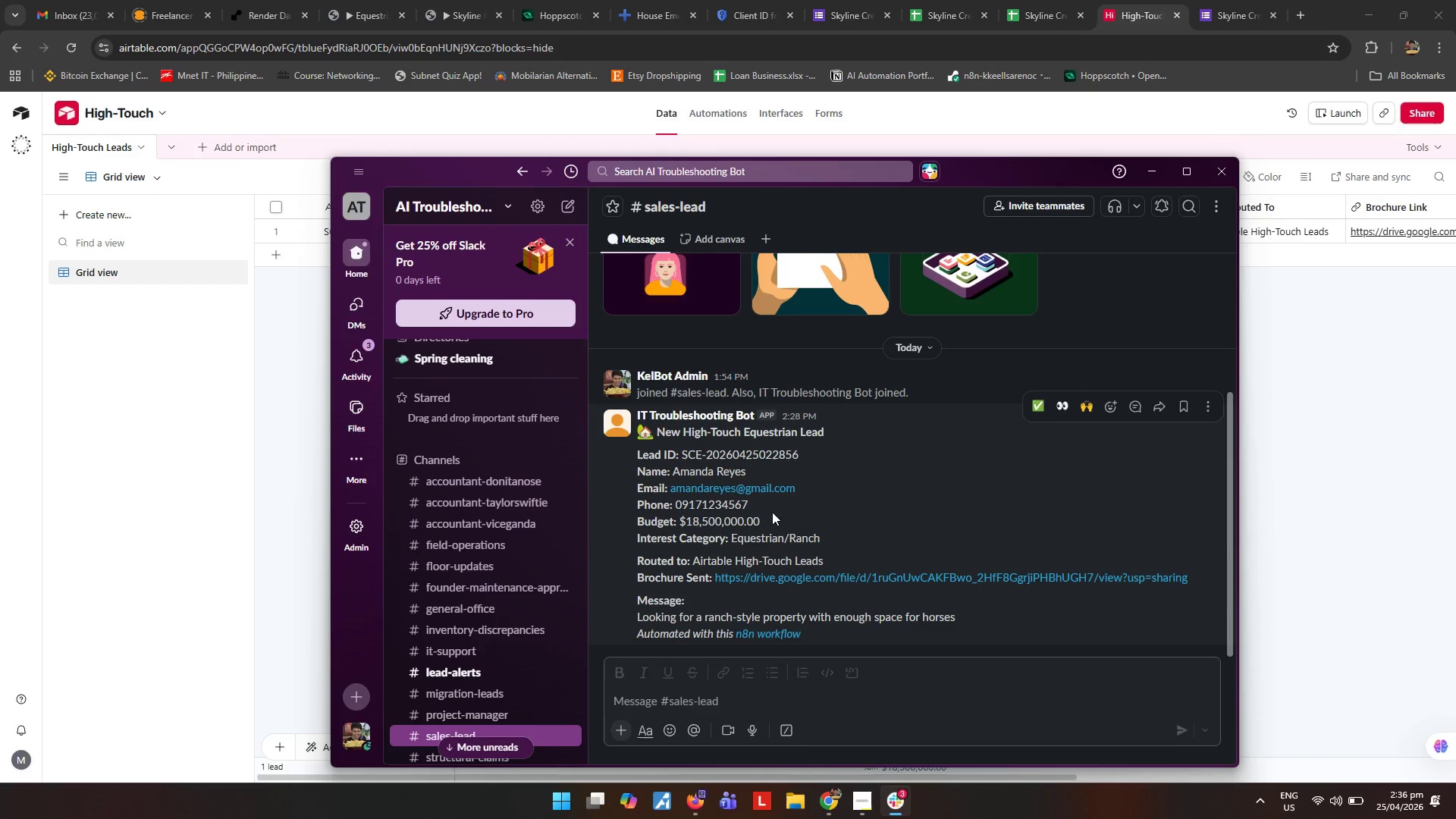 
left_click([1144, 164])
 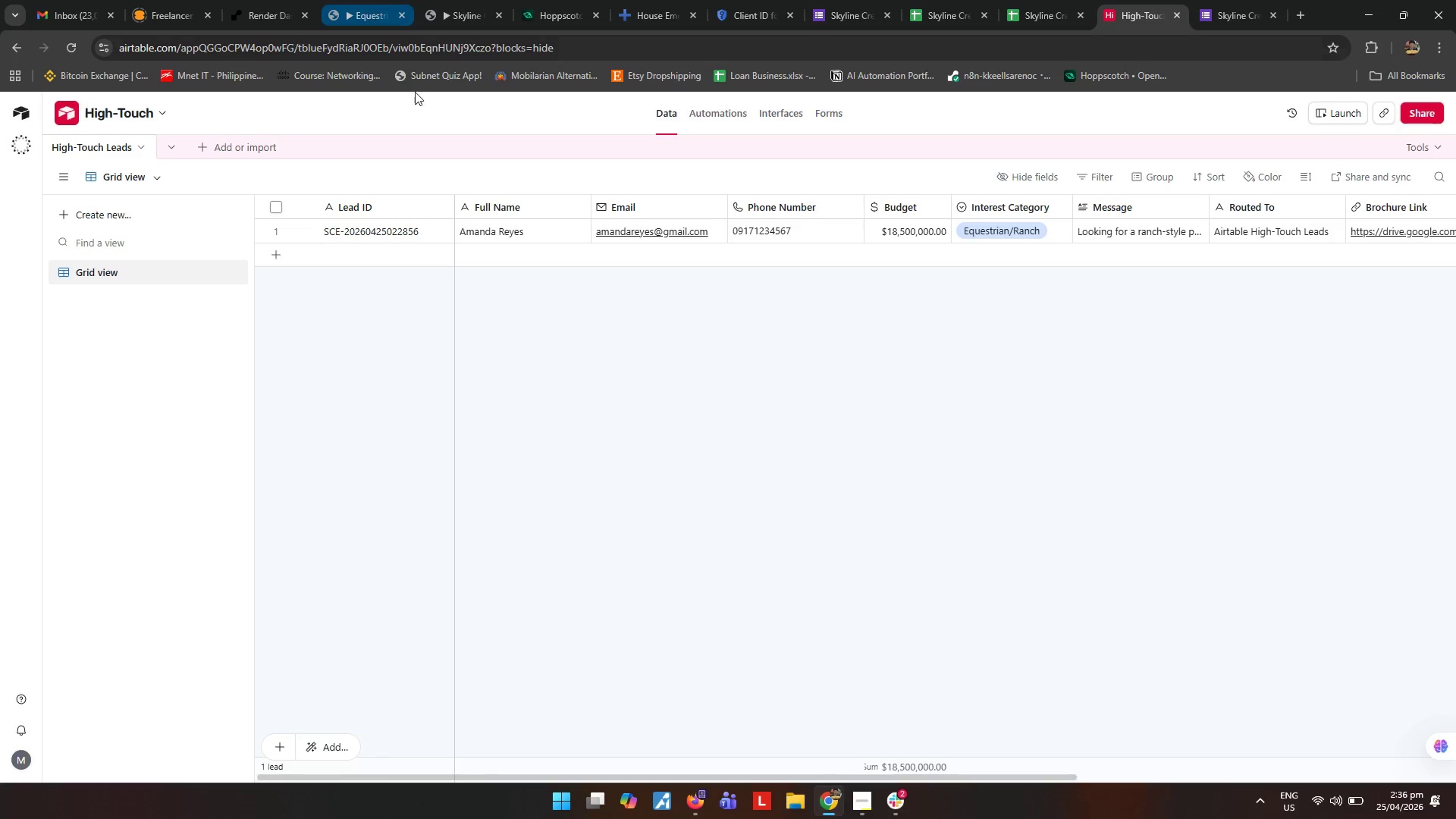 
left_click([350, 20])
 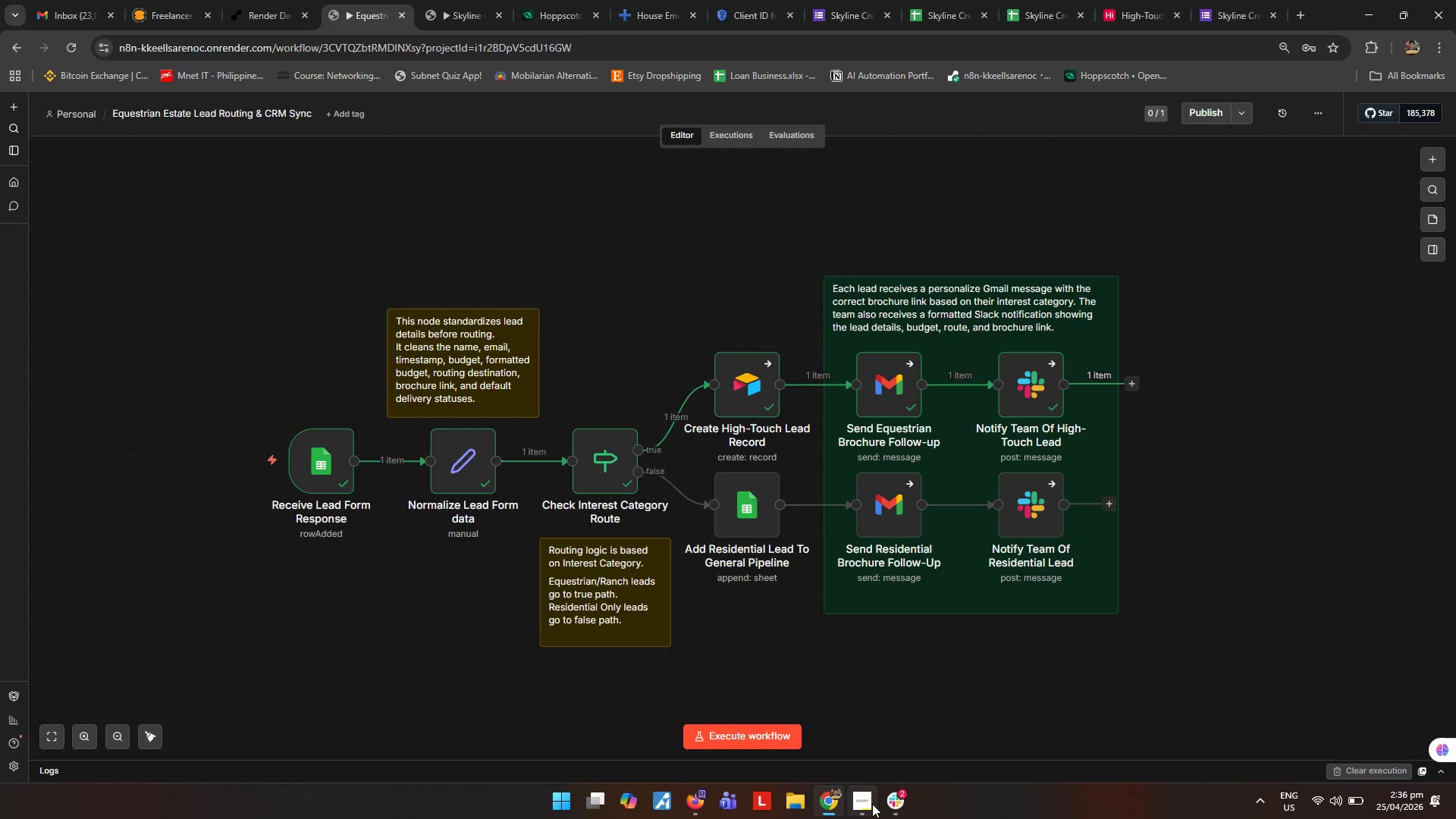 
left_click([872, 805])